 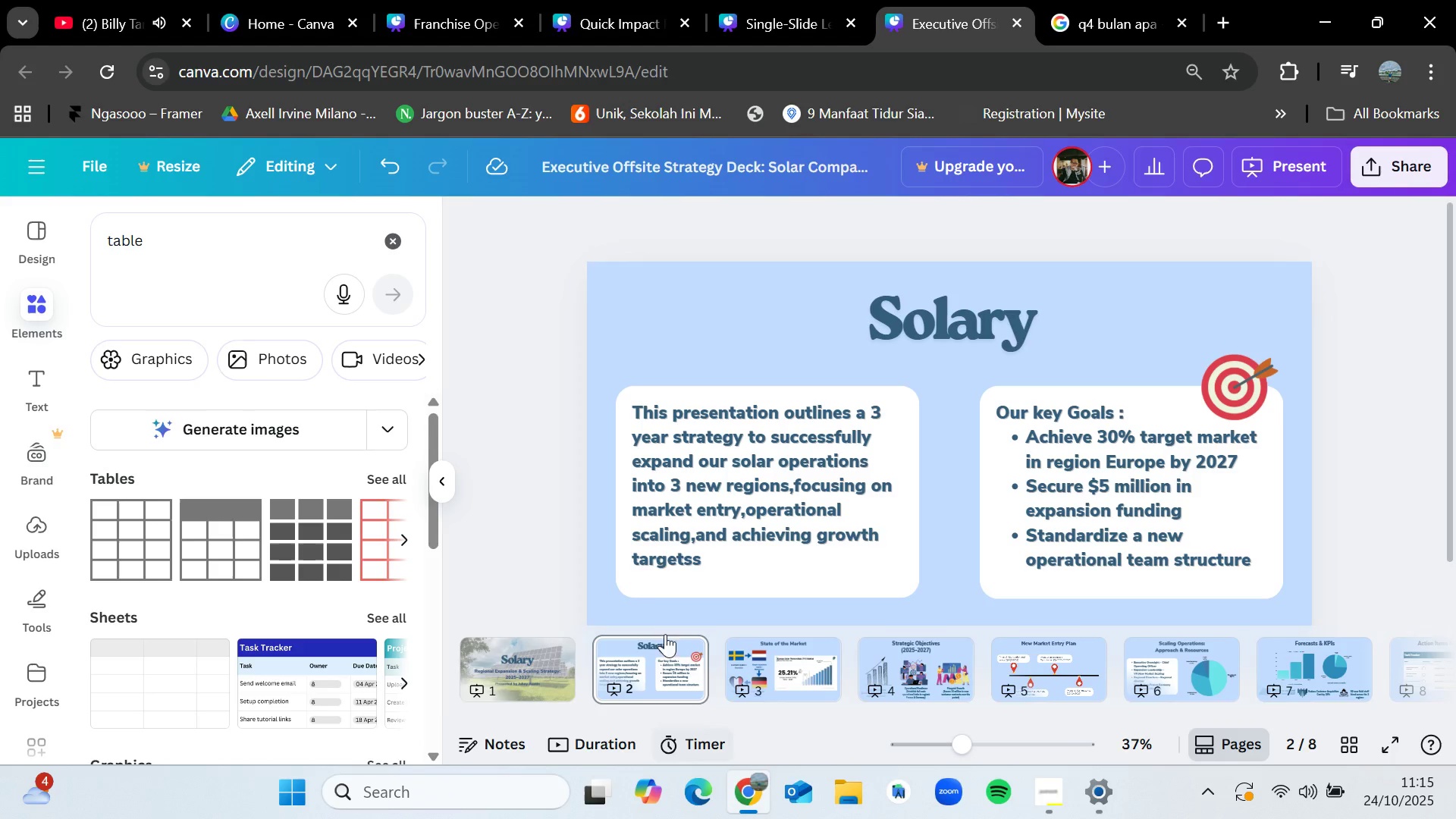 
left_click([515, 535])
 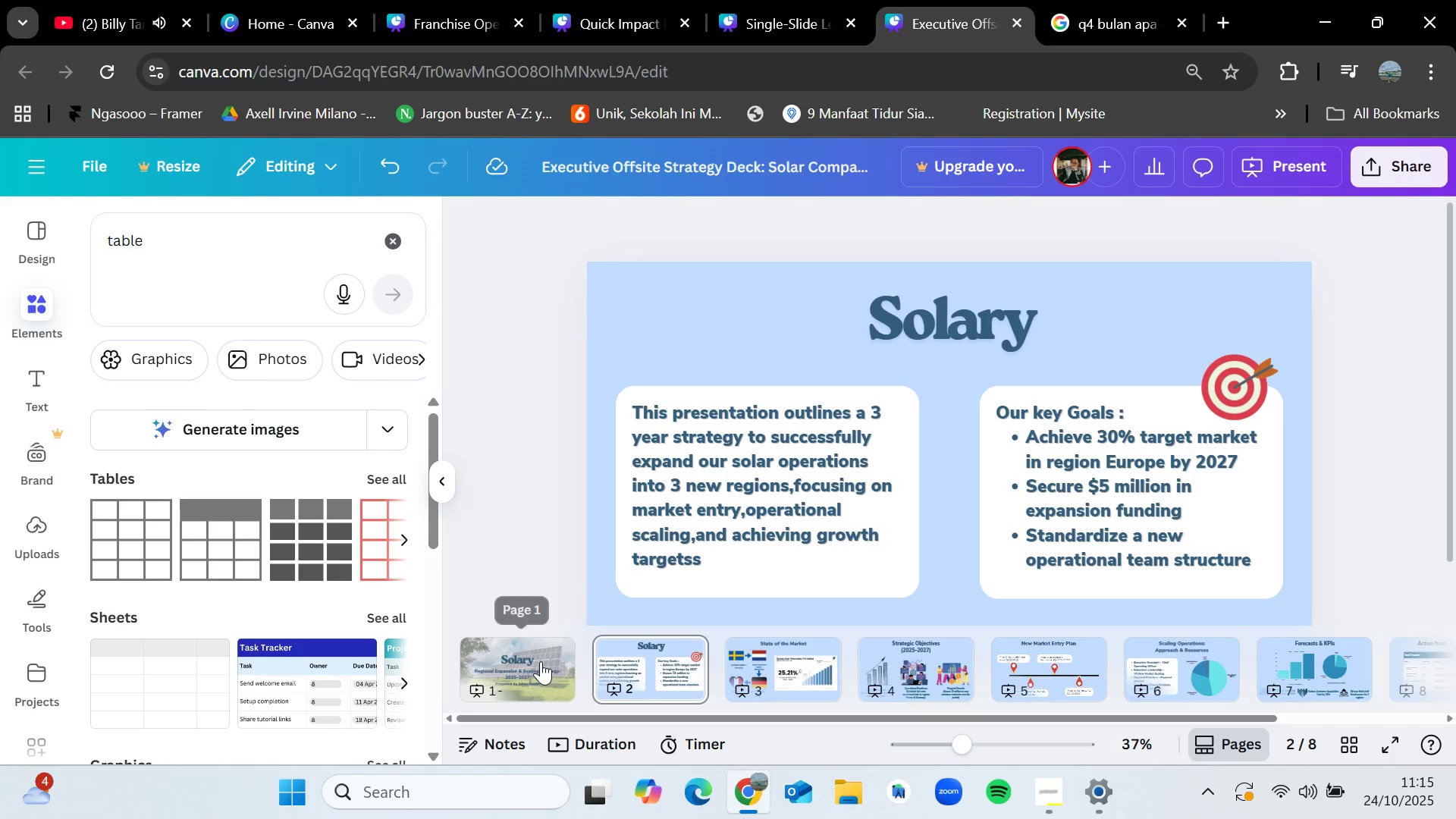 
left_click([541, 661])
 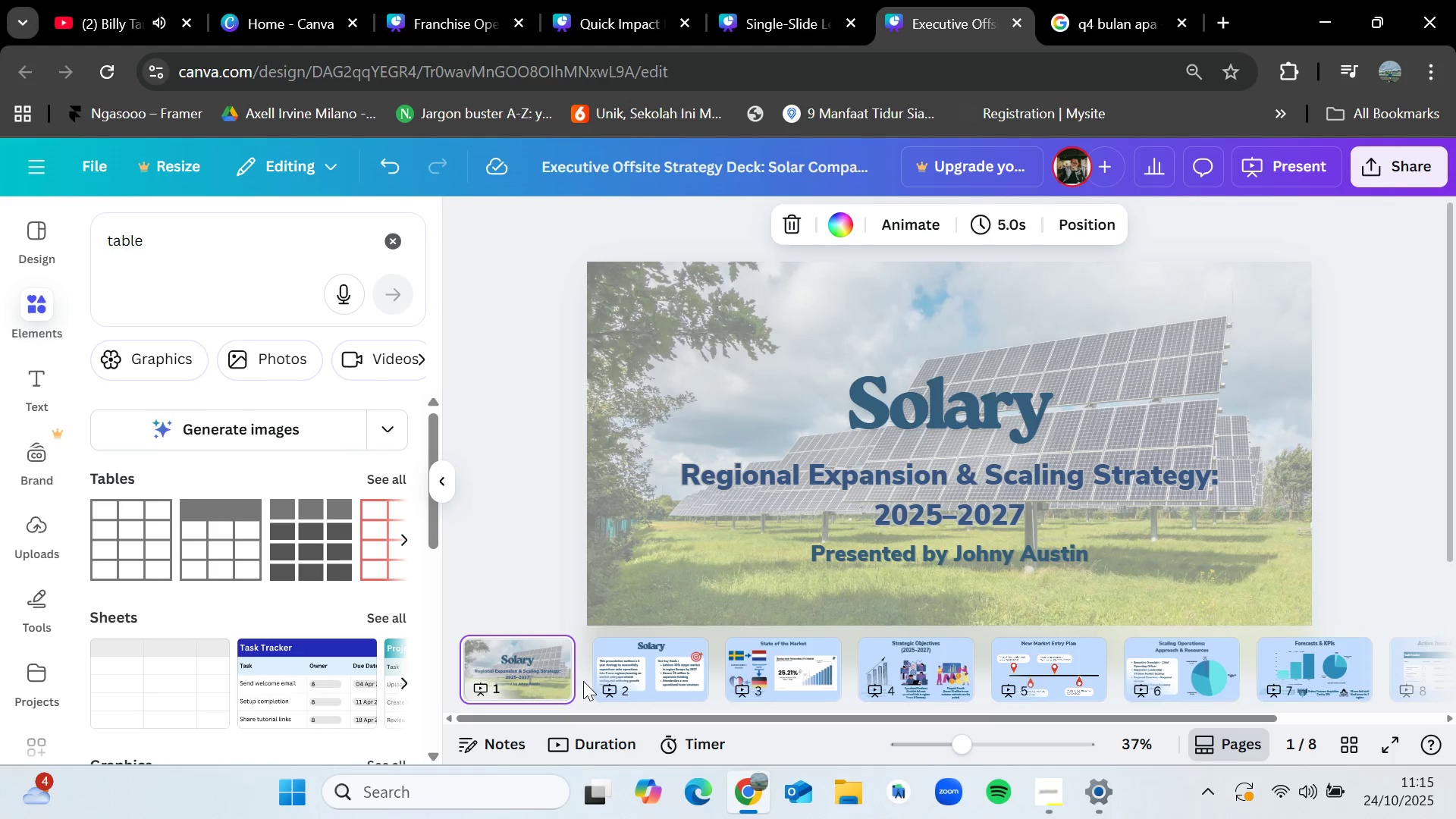 
left_click([583, 681])
 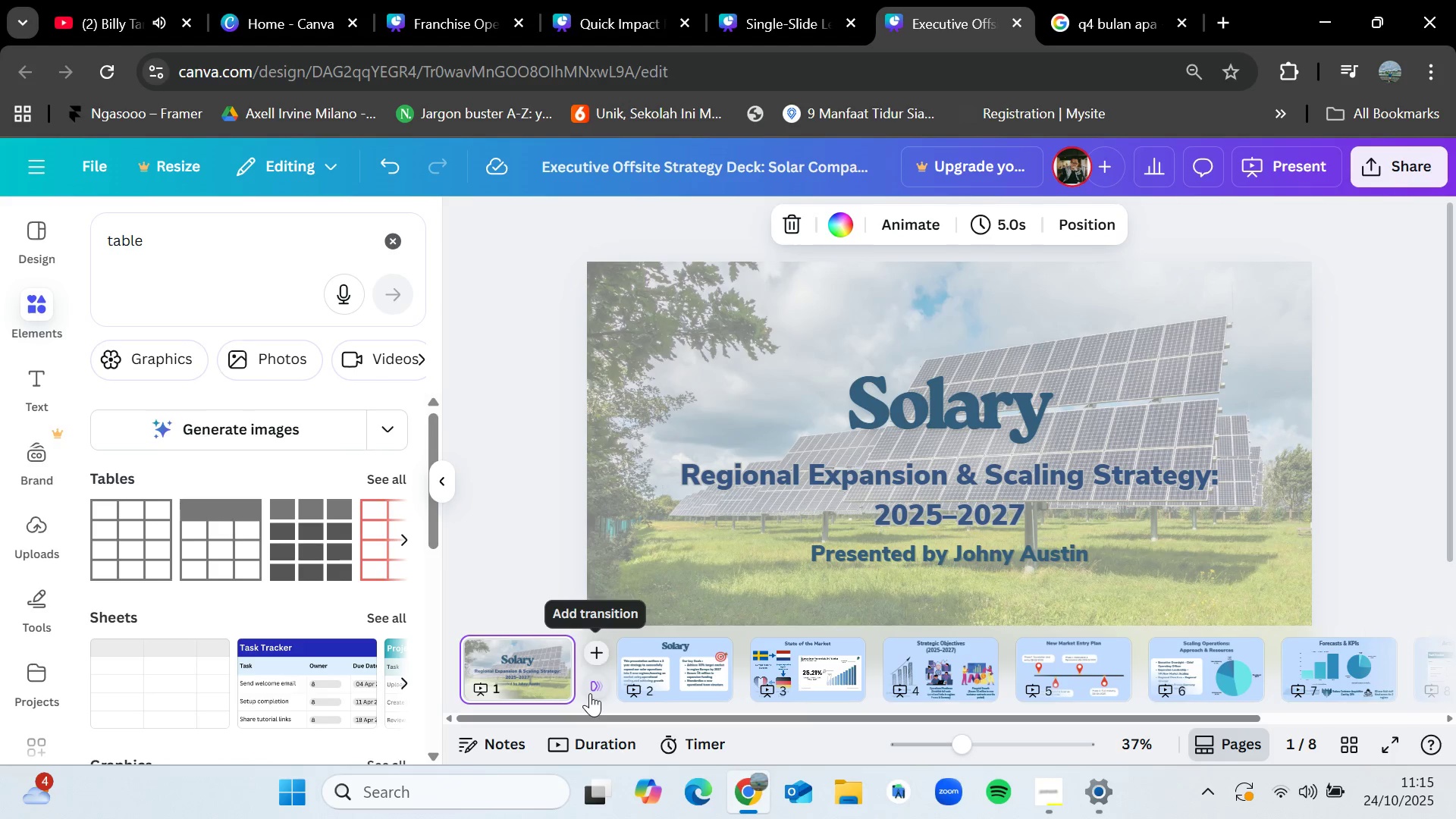 
left_click([590, 693])
 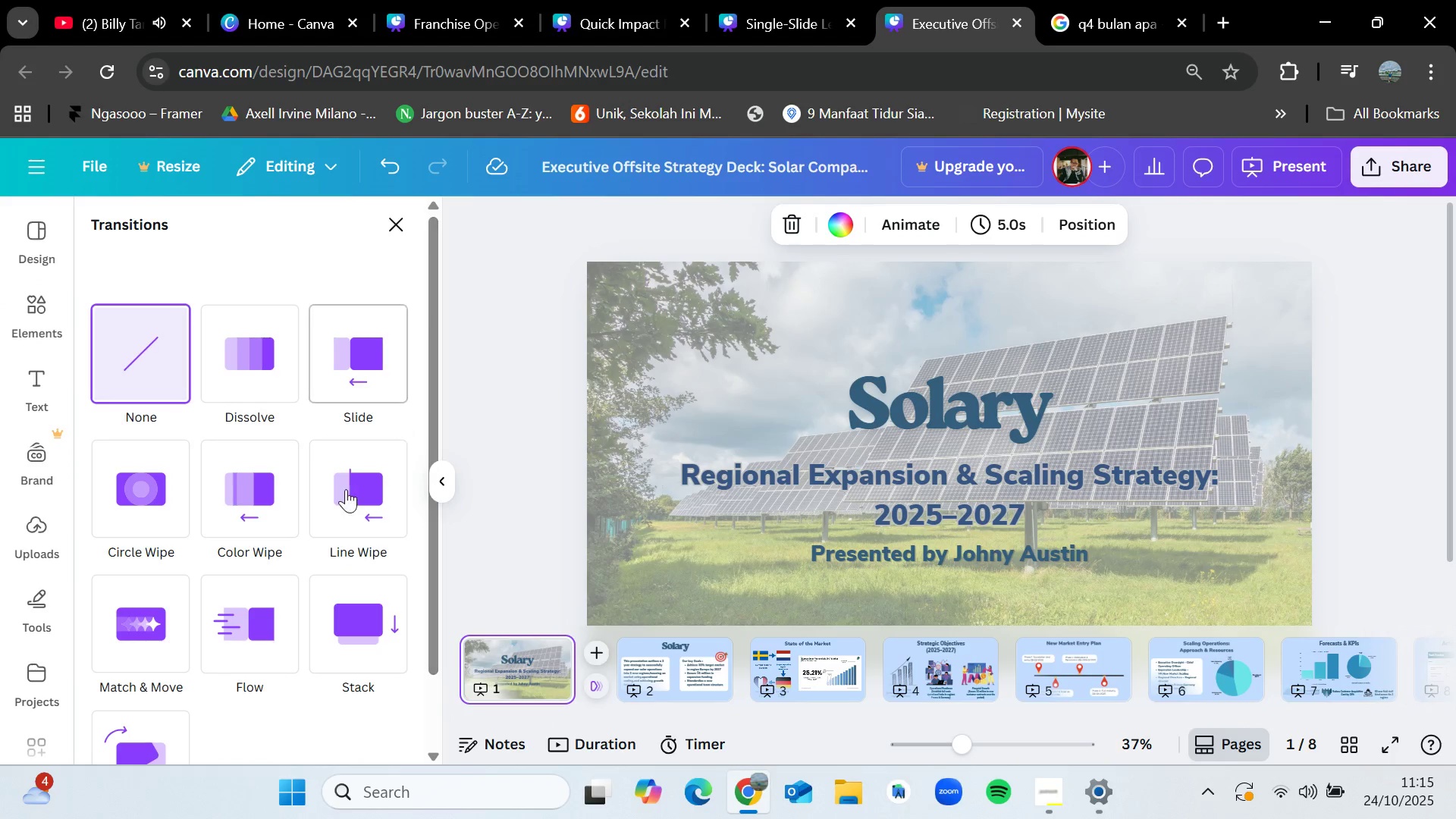 
scroll: coordinate [341, 558], scroll_direction: down, amount: 4.0
 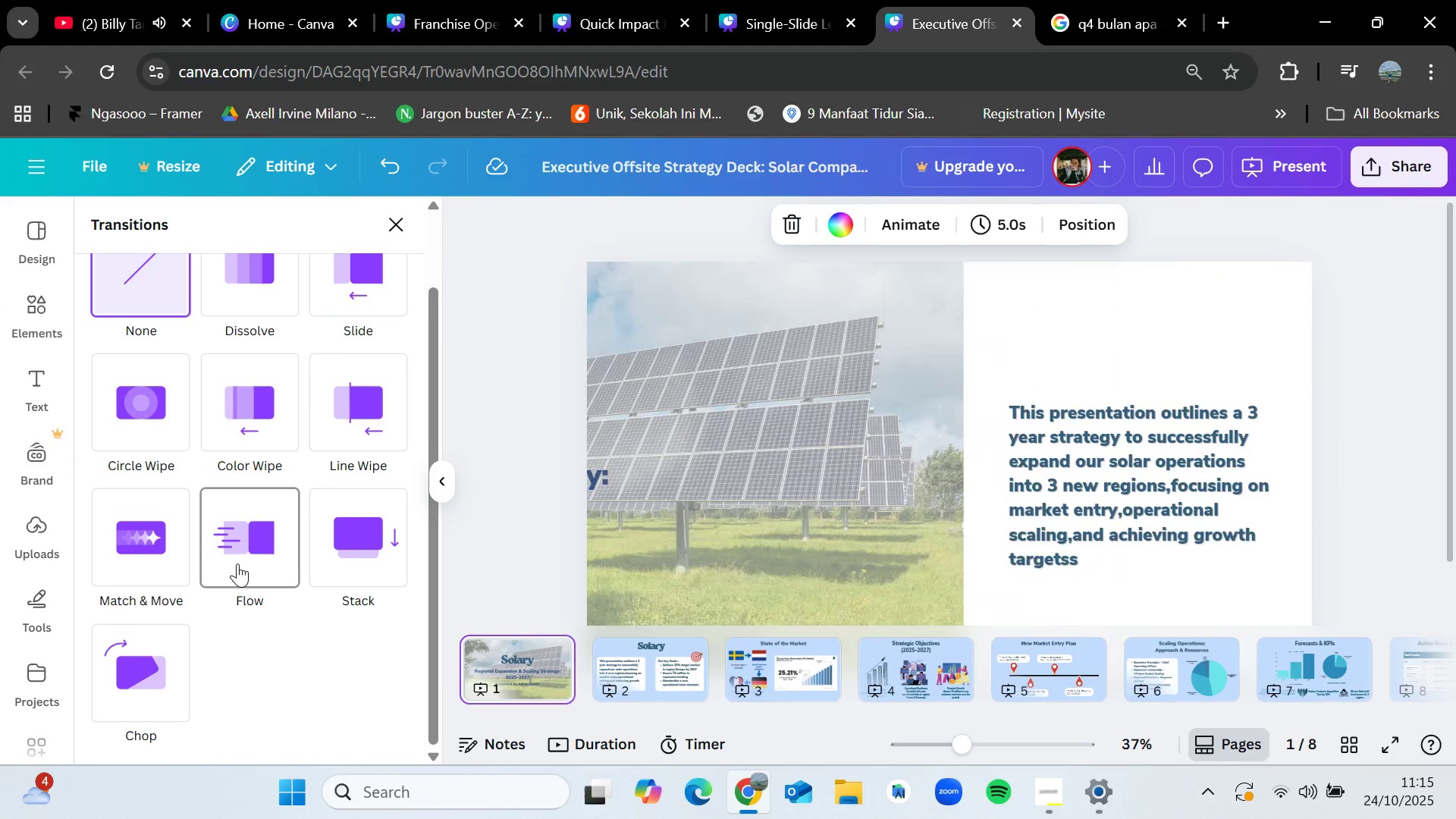 
left_click([237, 563])
 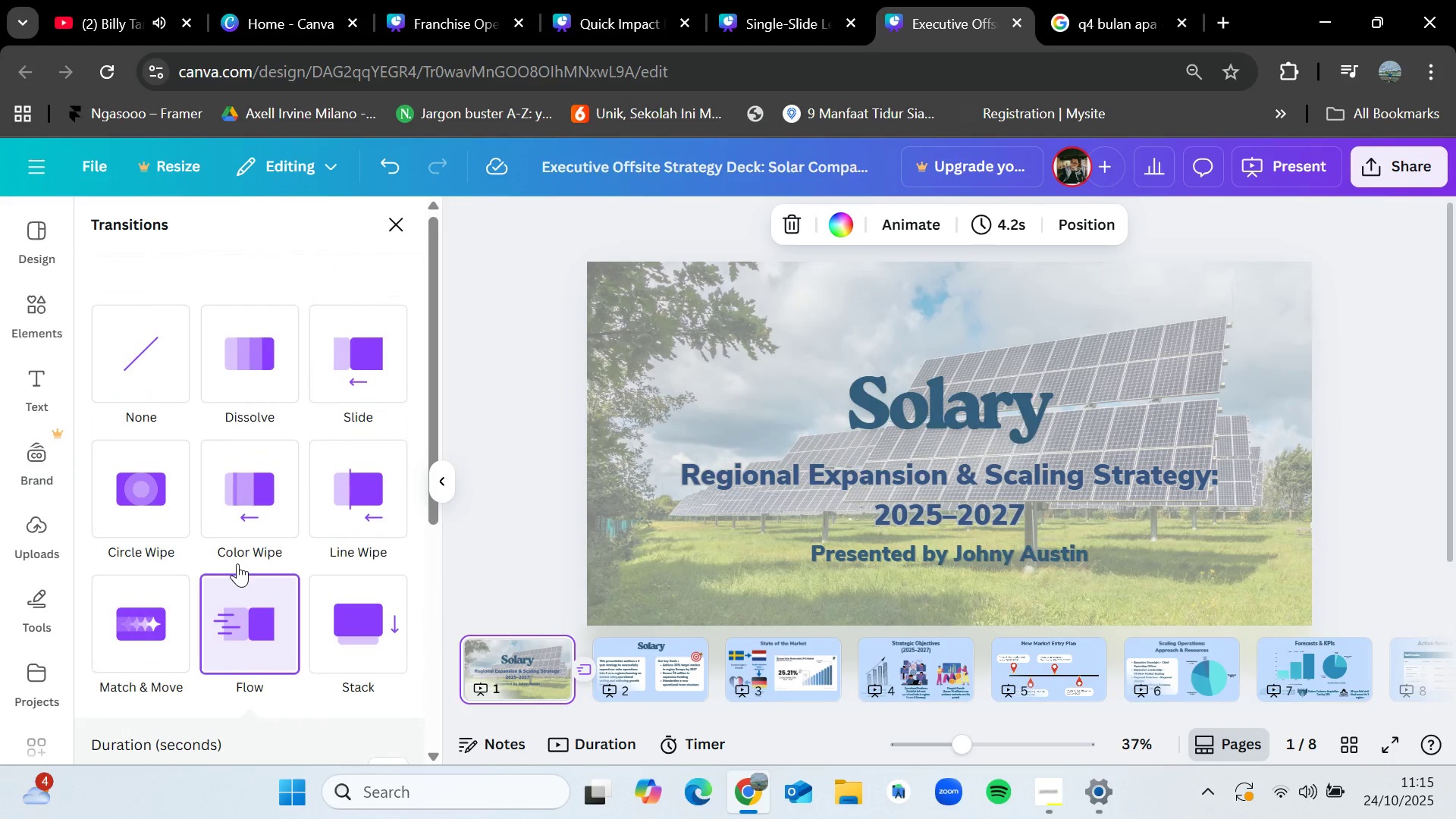 
scroll: coordinate [237, 563], scroll_direction: down, amount: 4.0
 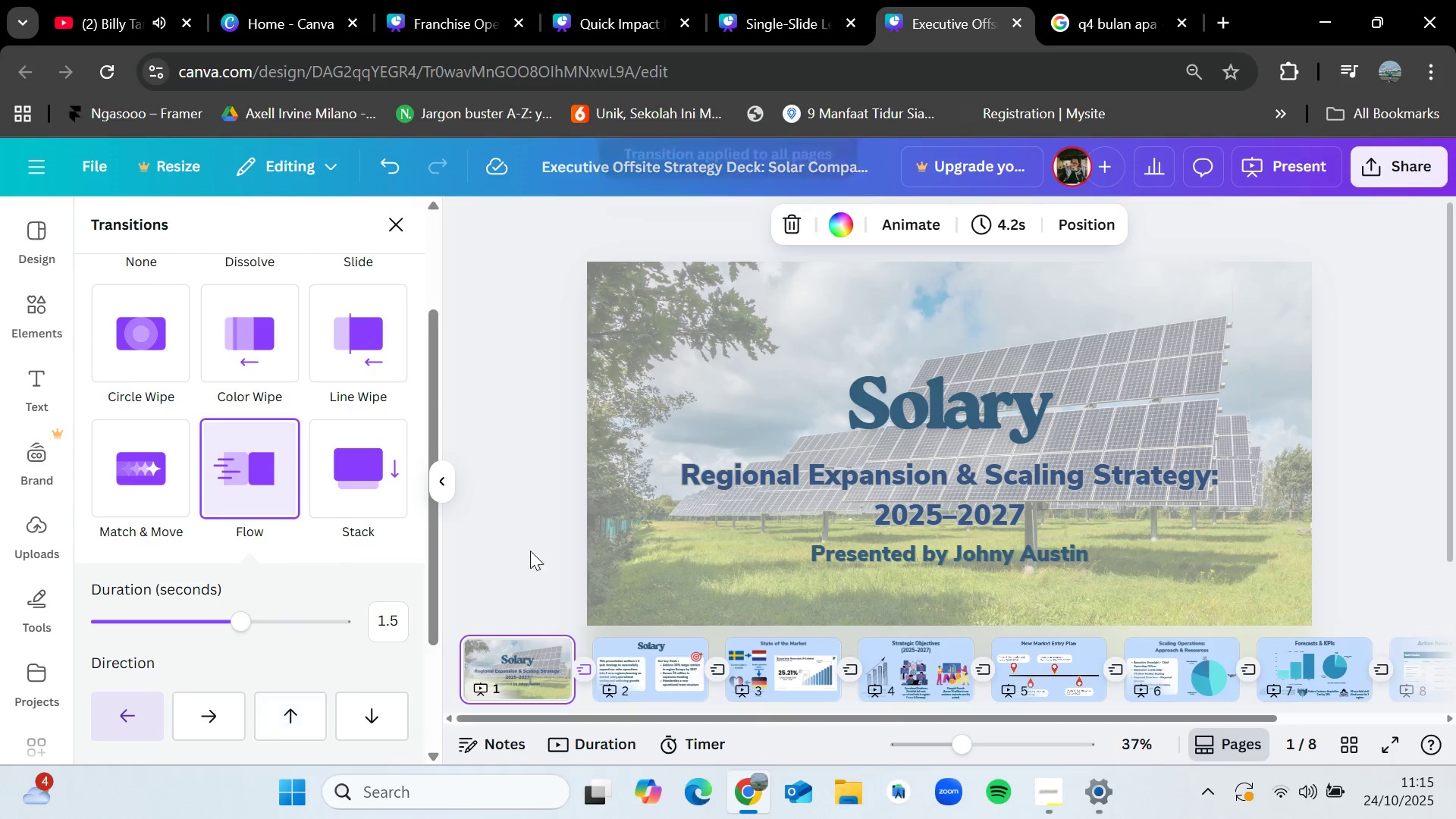 
left_click([529, 487])
 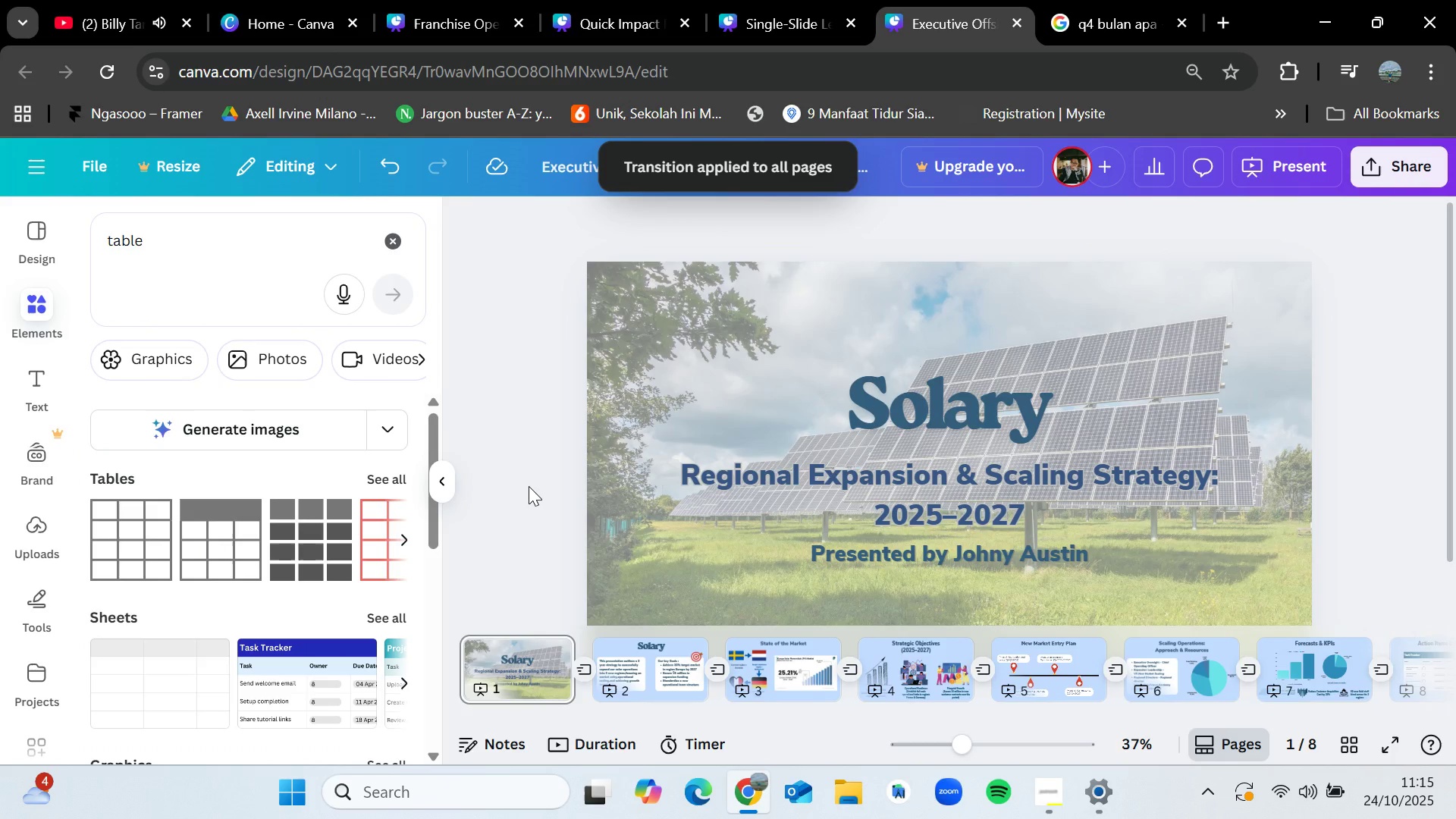 
left_click([529, 486])
 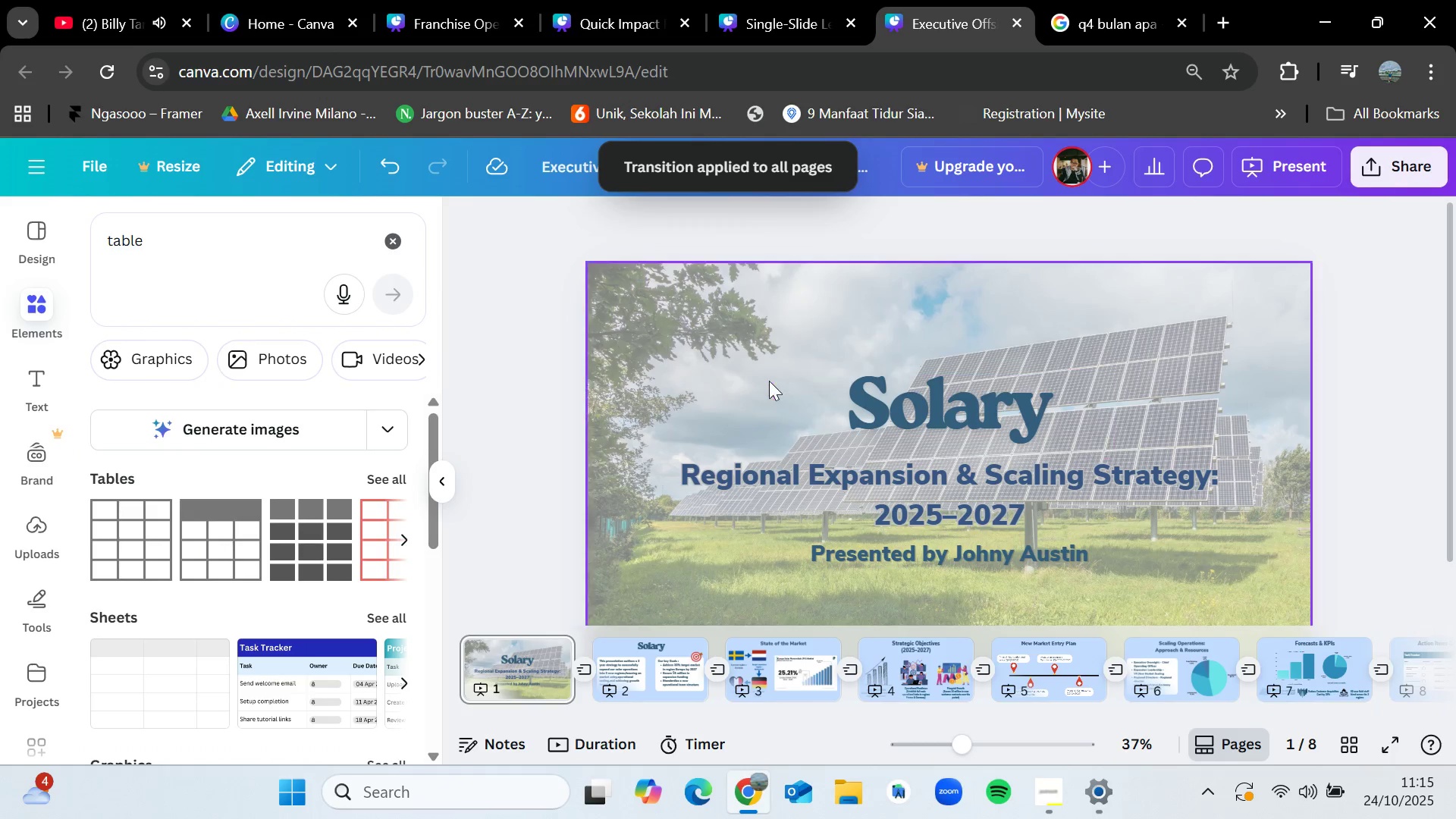 
left_click_drag(start_coordinate=[768, 372], to_coordinate=[1089, 588])
 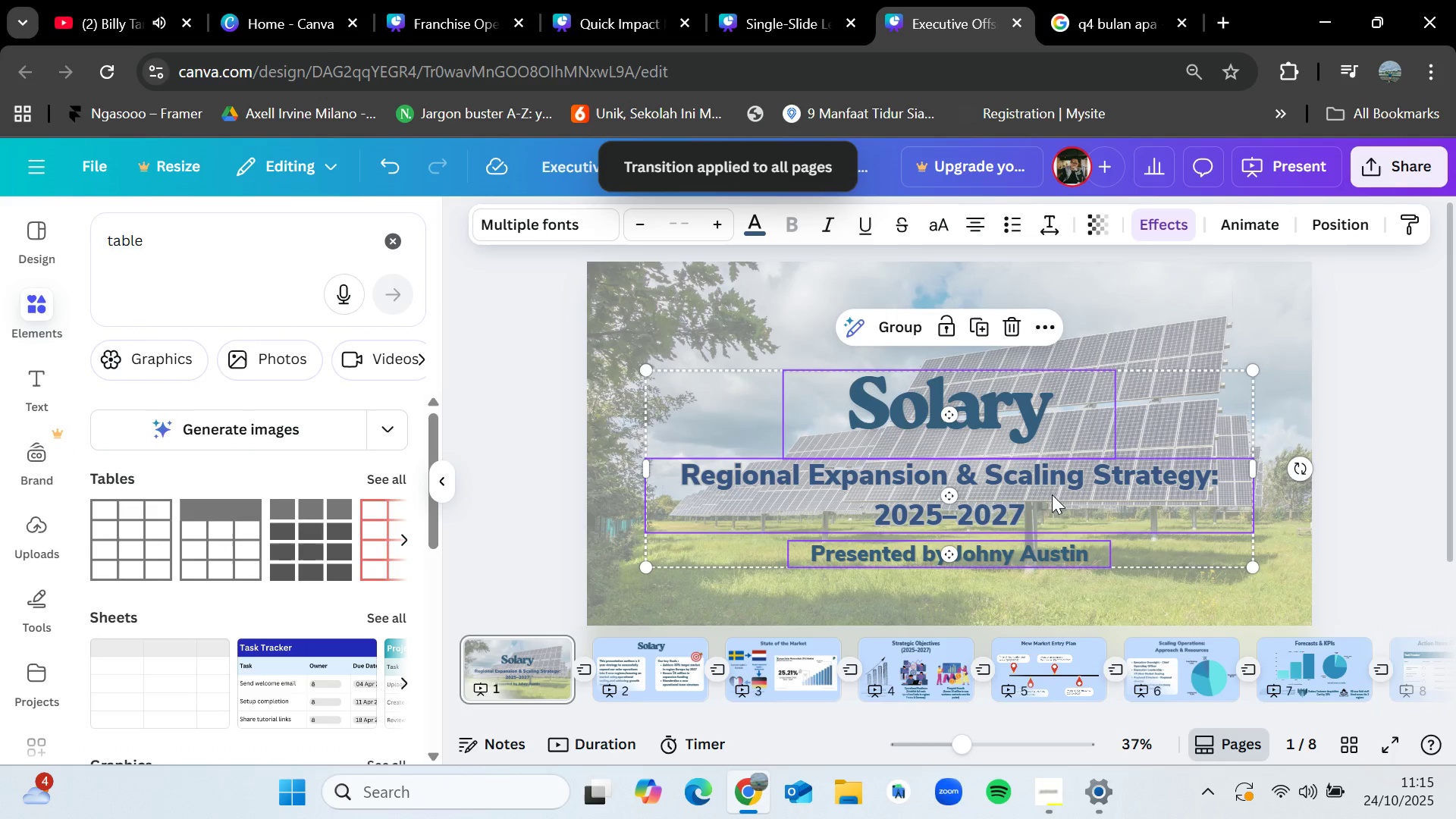 
left_click_drag(start_coordinate=[1052, 496], to_coordinate=[1051, 486])
 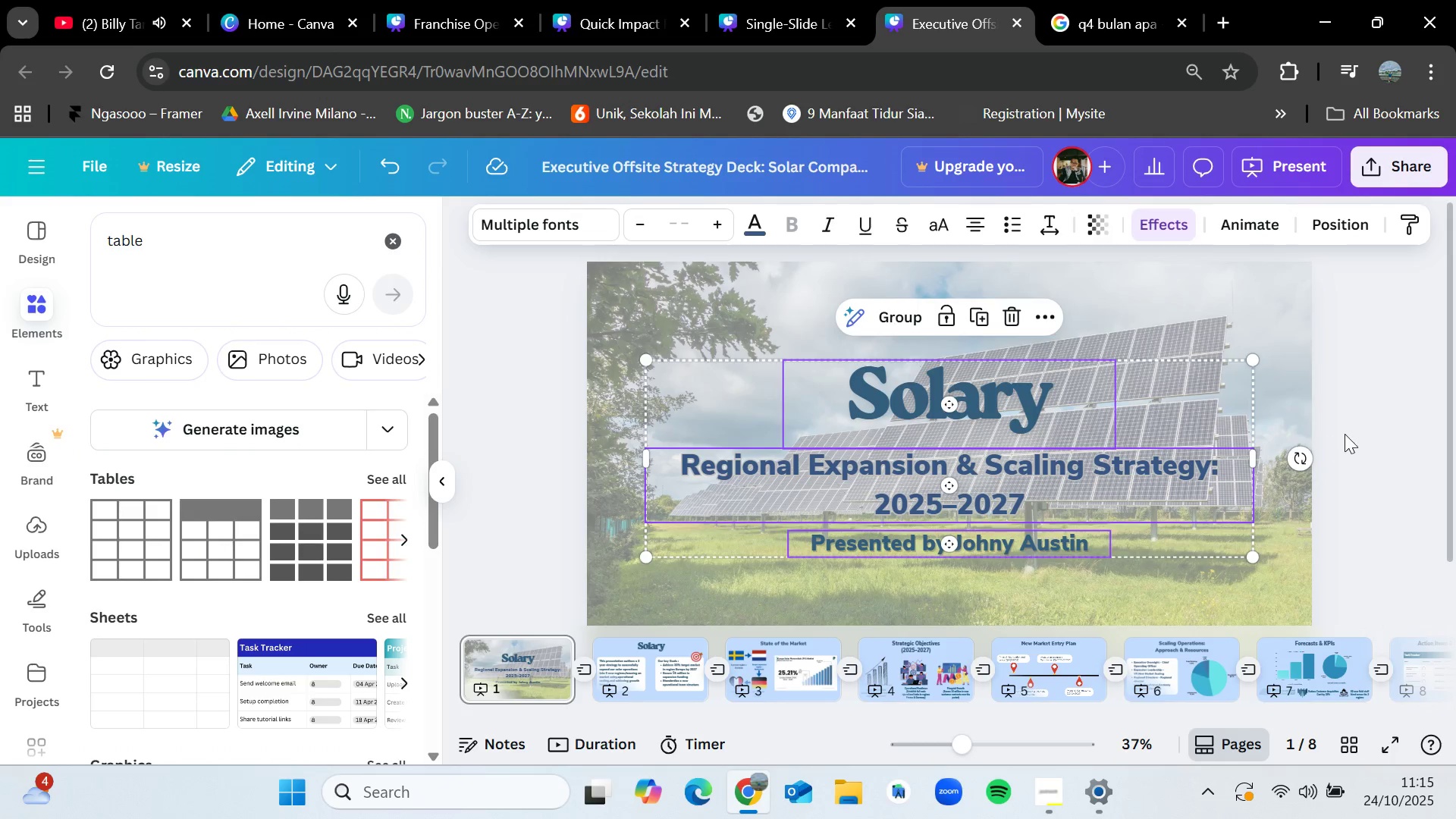 
left_click([1345, 434])
 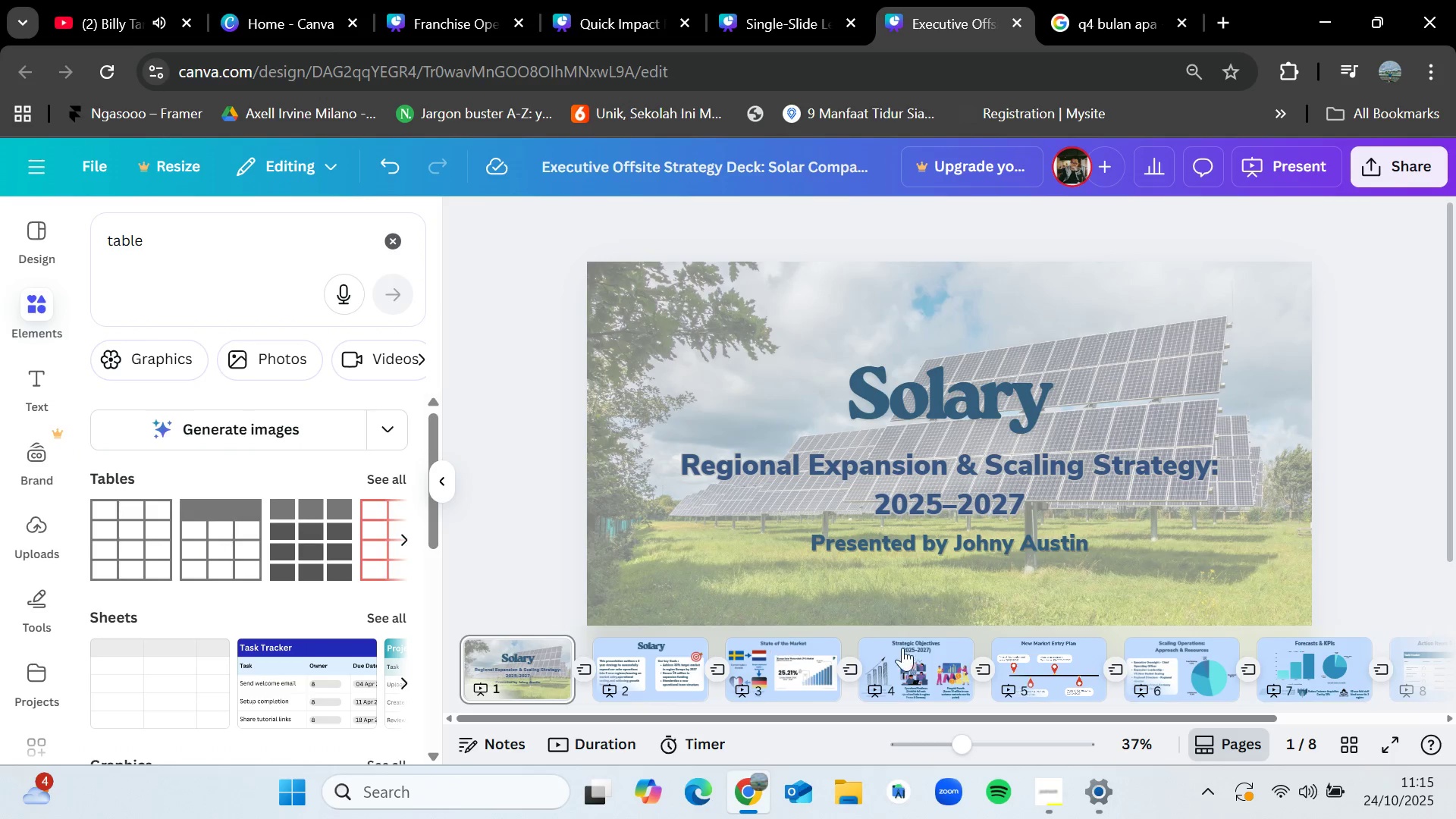 
left_click([1158, 678])
 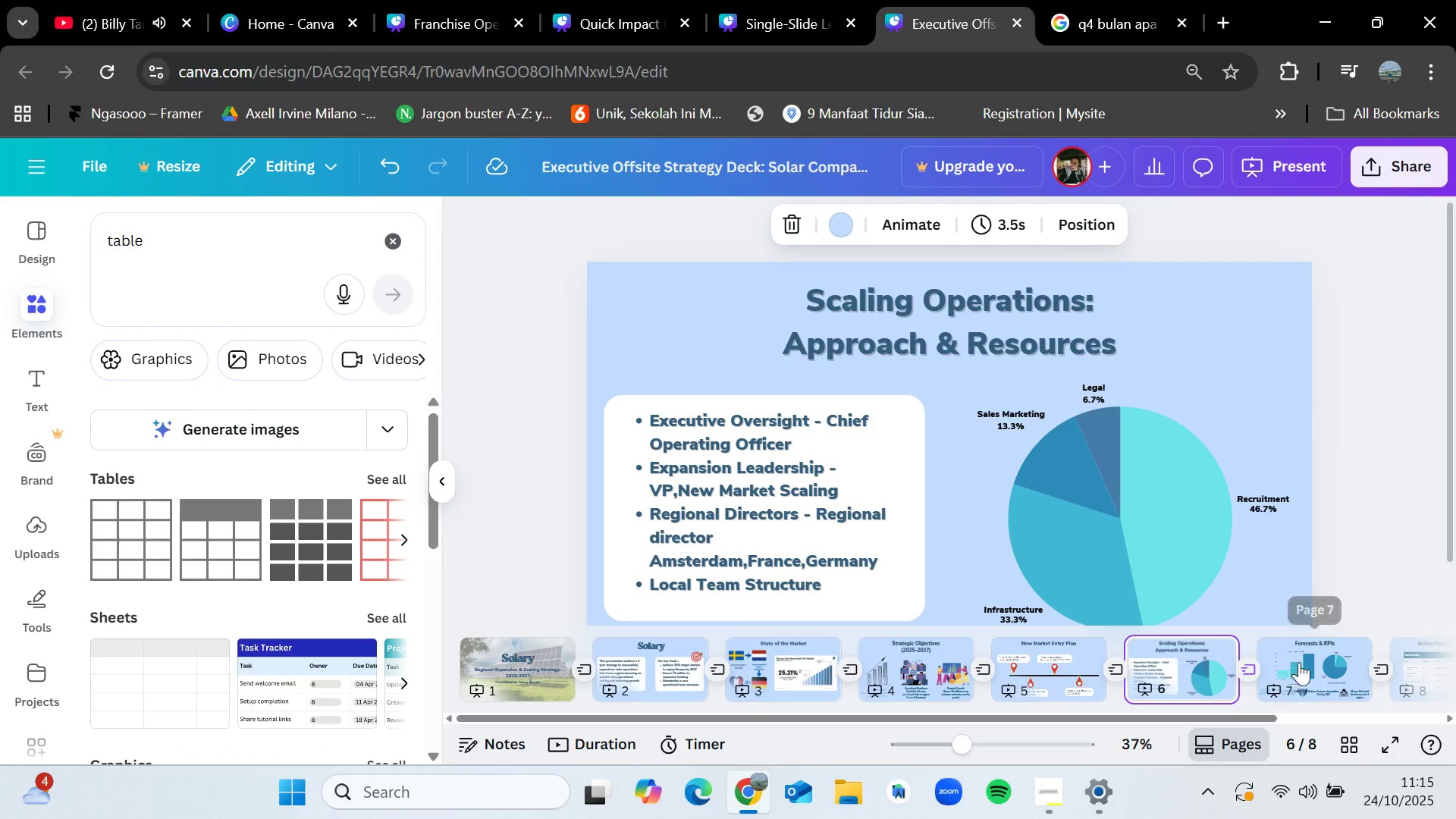 
left_click([1303, 662])
 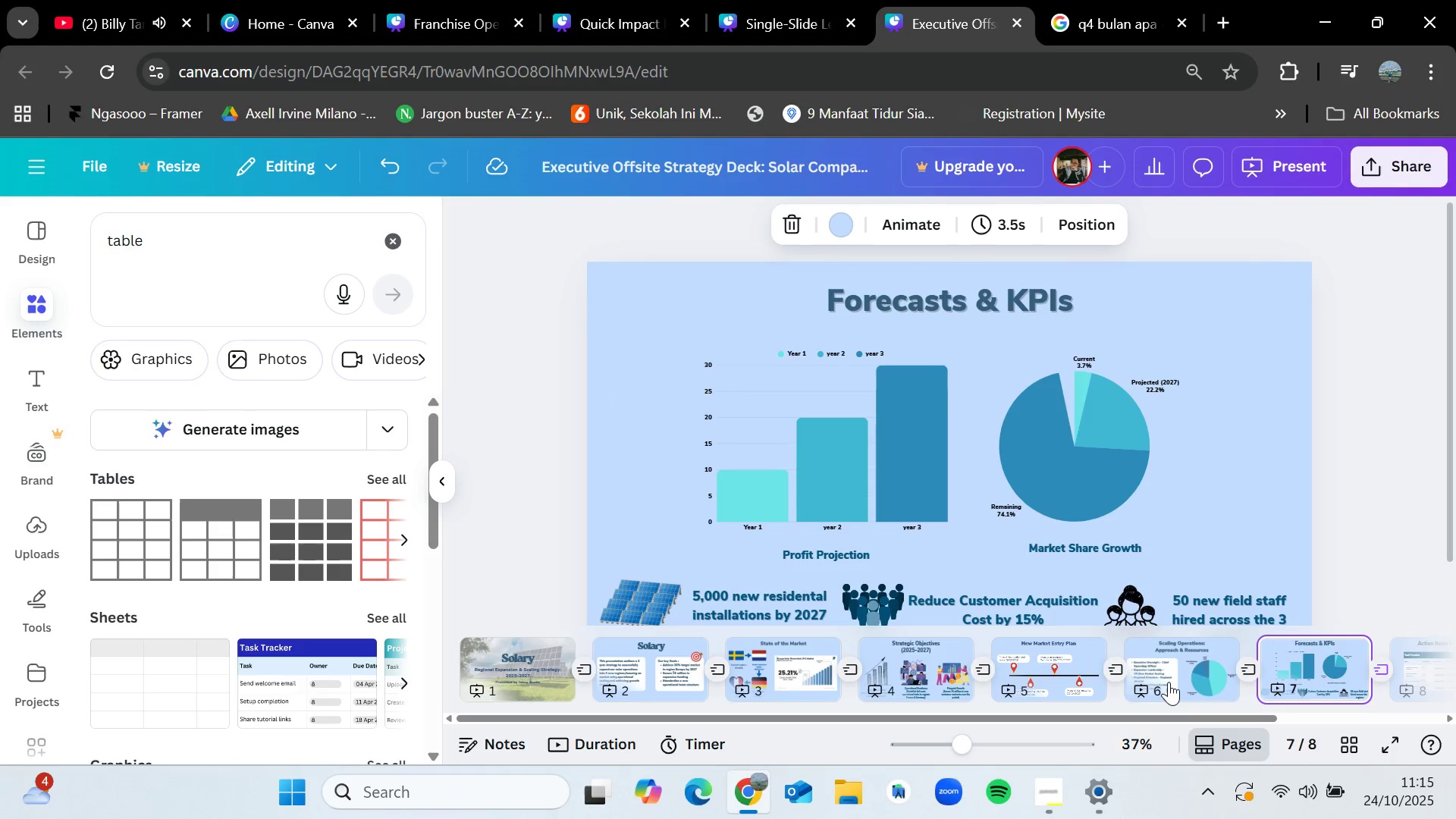 
left_click([1168, 682])
 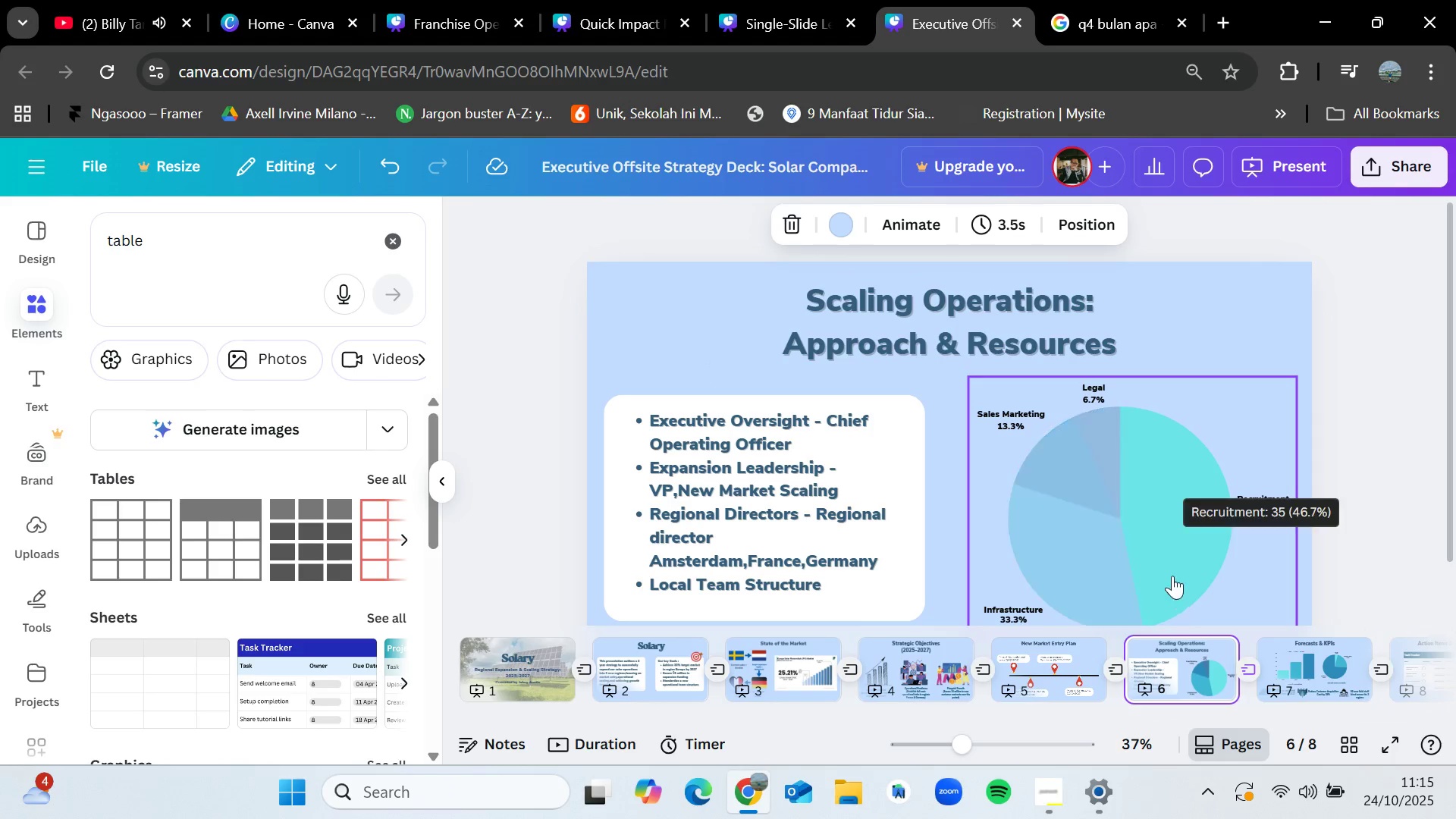 
left_click_drag(start_coordinate=[1168, 560], to_coordinate=[1168, 545])
 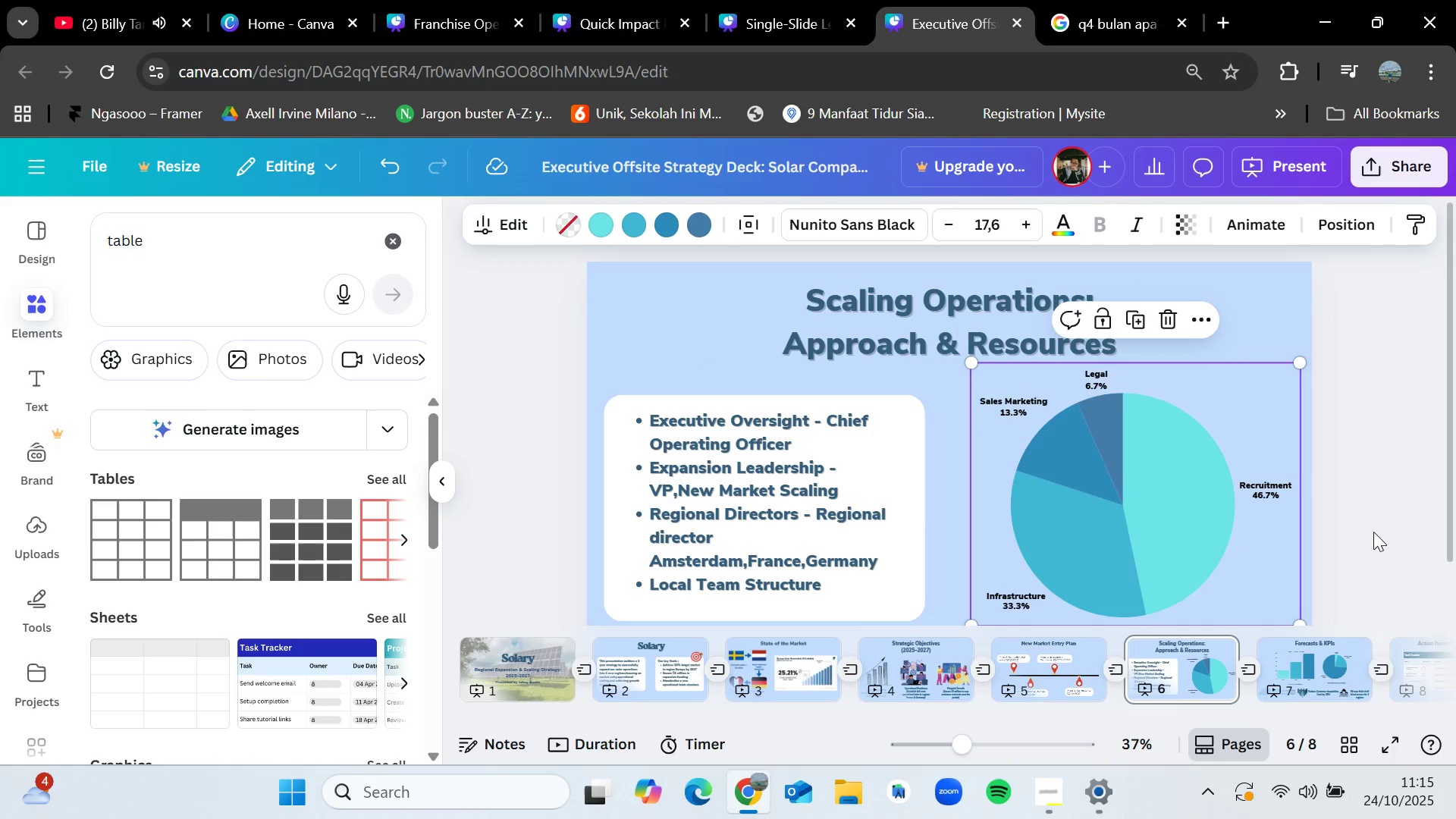 
left_click([1373, 532])
 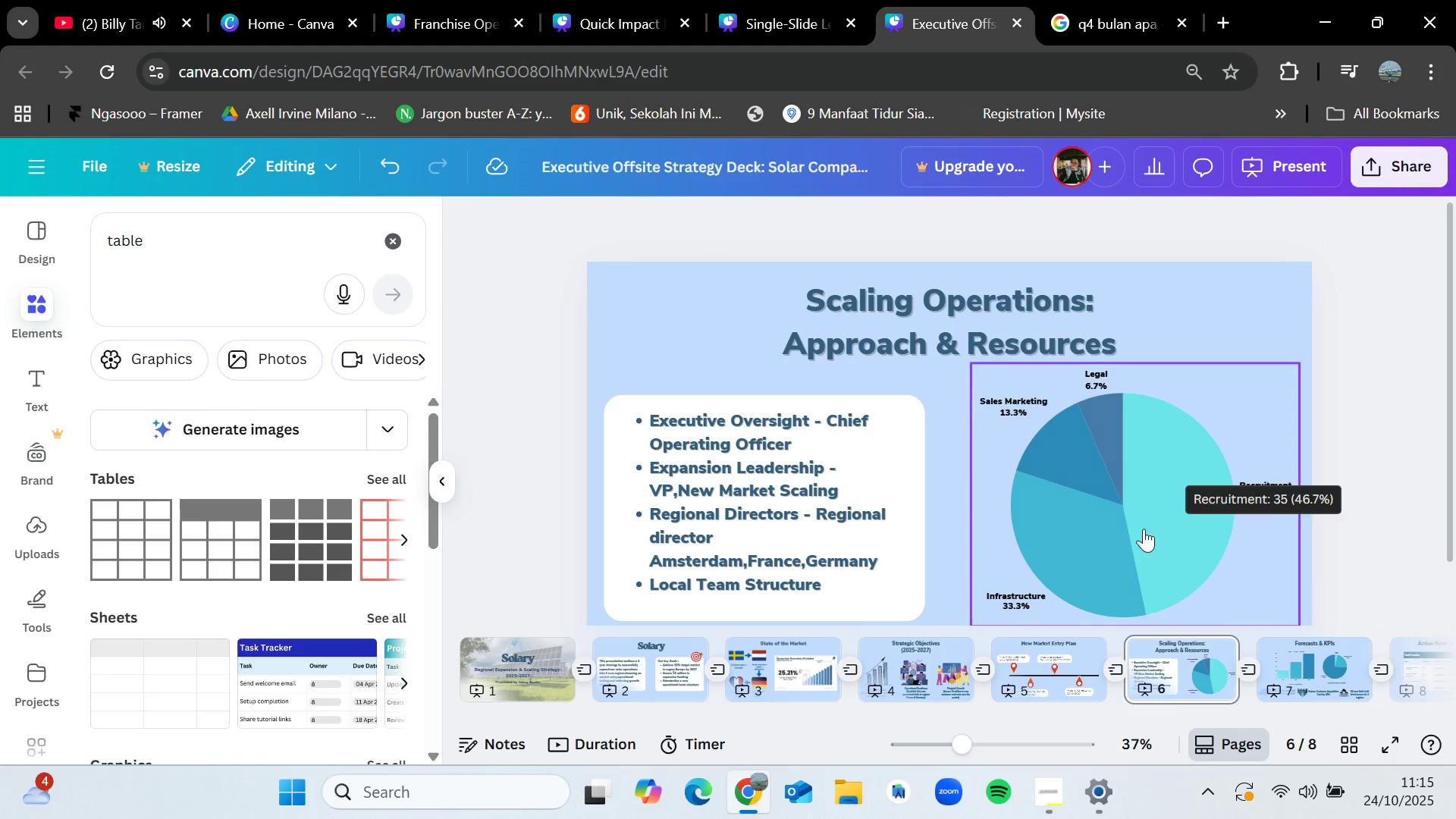 
left_click_drag(start_coordinate=[1118, 526], to_coordinate=[1117, 522])
 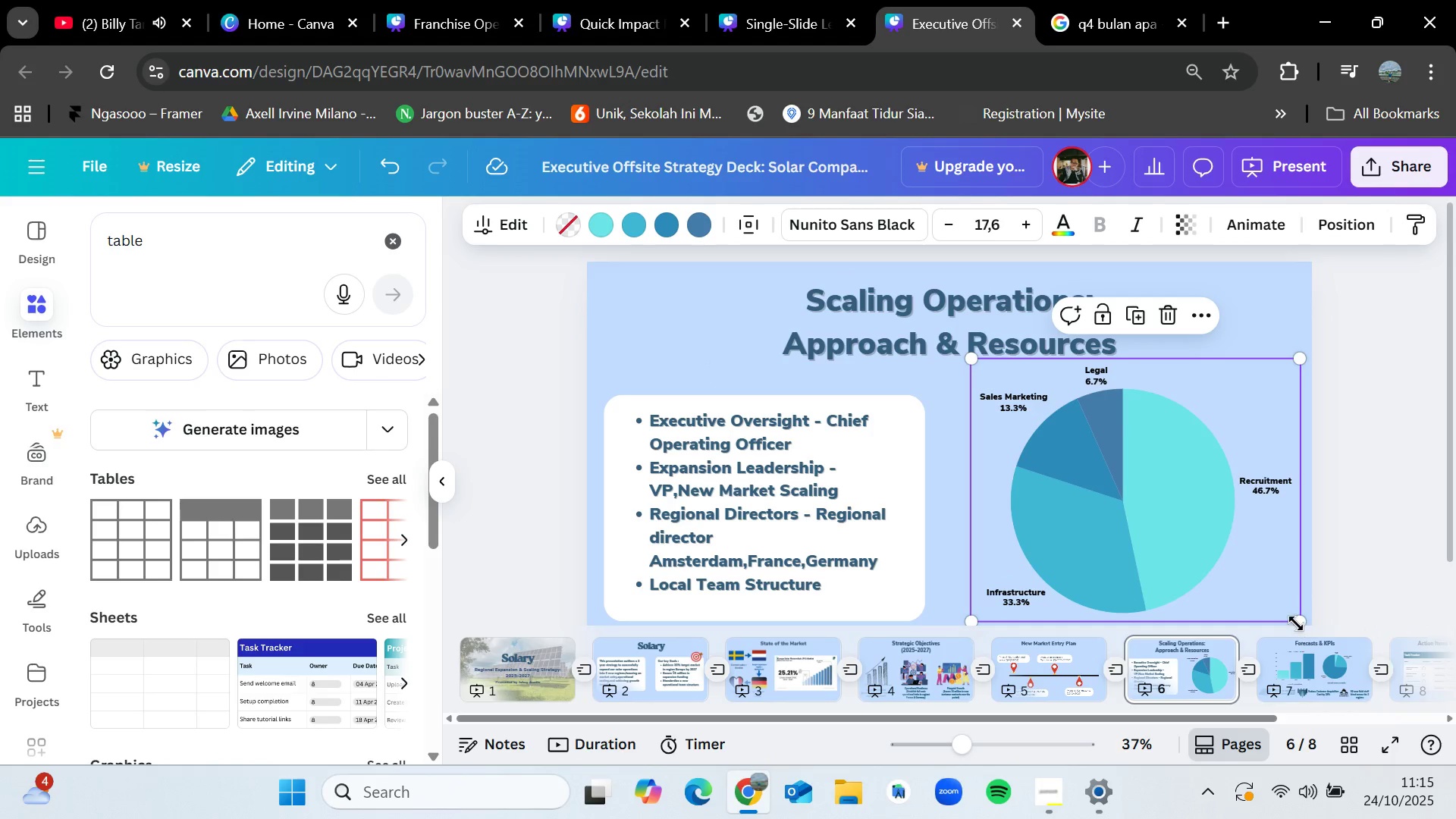 
left_click_drag(start_coordinate=[1296, 623], to_coordinate=[1264, 596])
 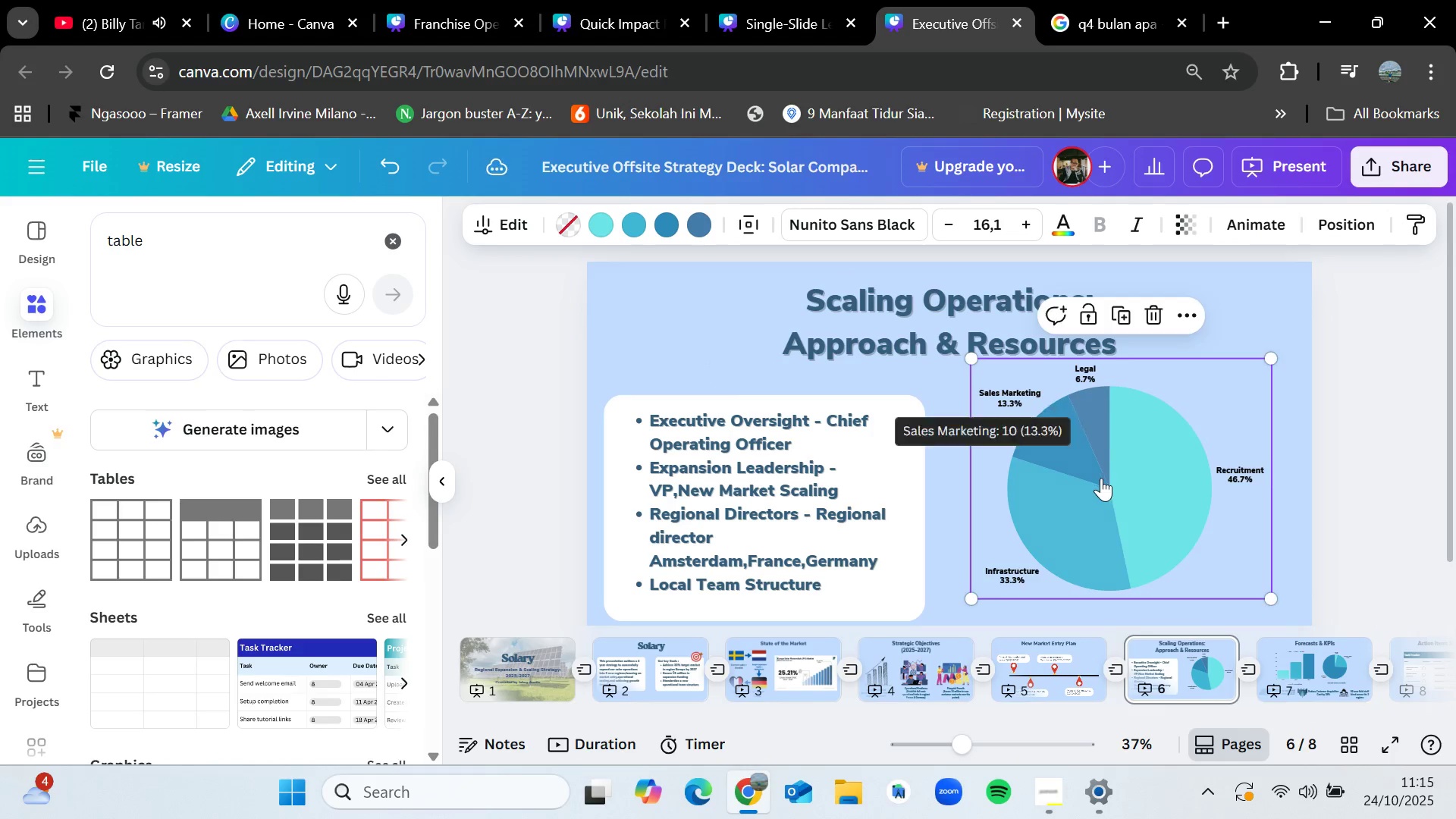 
left_click_drag(start_coordinate=[1101, 475], to_coordinate=[1109, 492])
 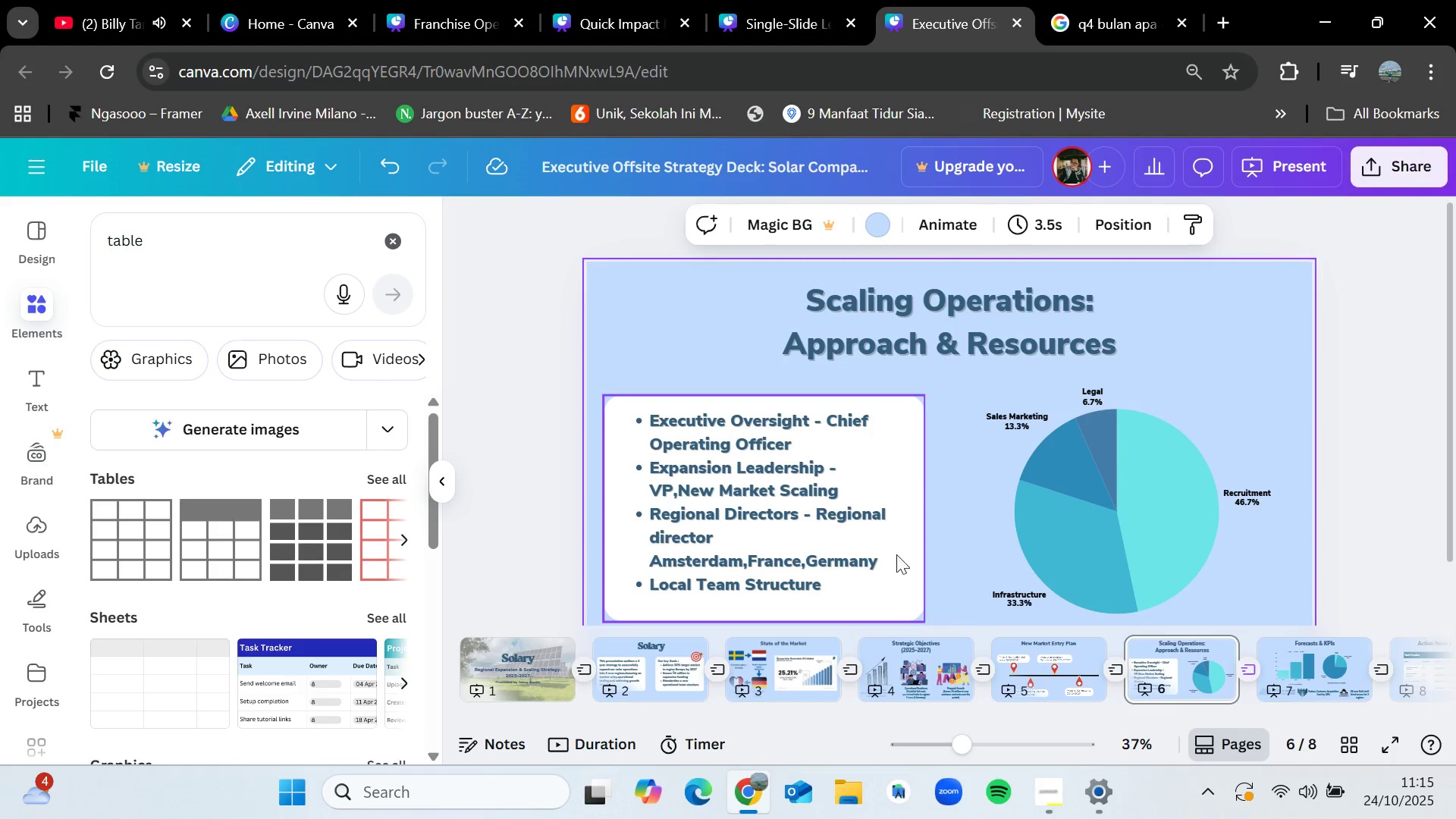 
left_click_drag(start_coordinate=[886, 559], to_coordinate=[888, 548])
 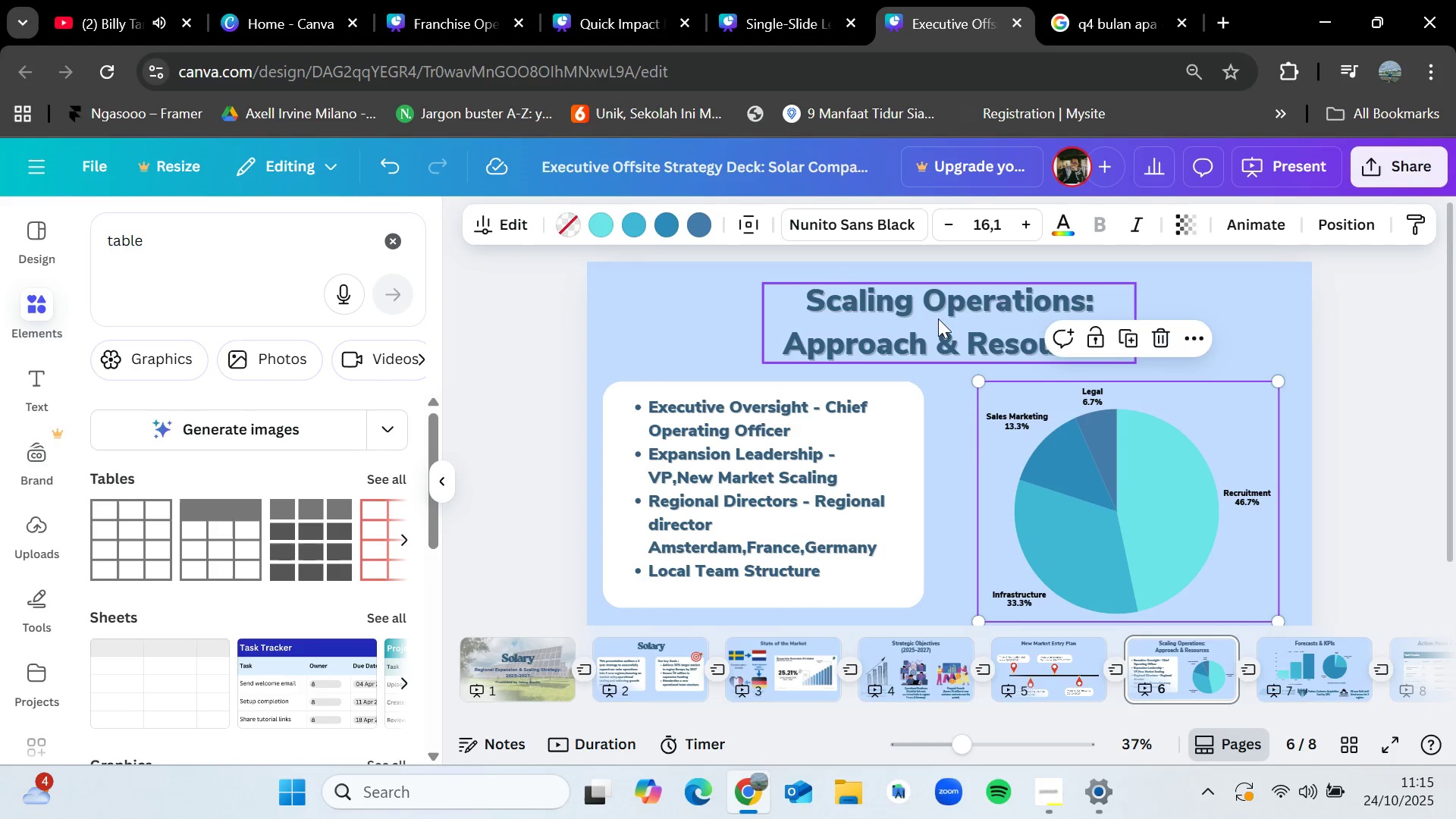 
left_click_drag(start_coordinate=[938, 311], to_coordinate=[941, 303])
 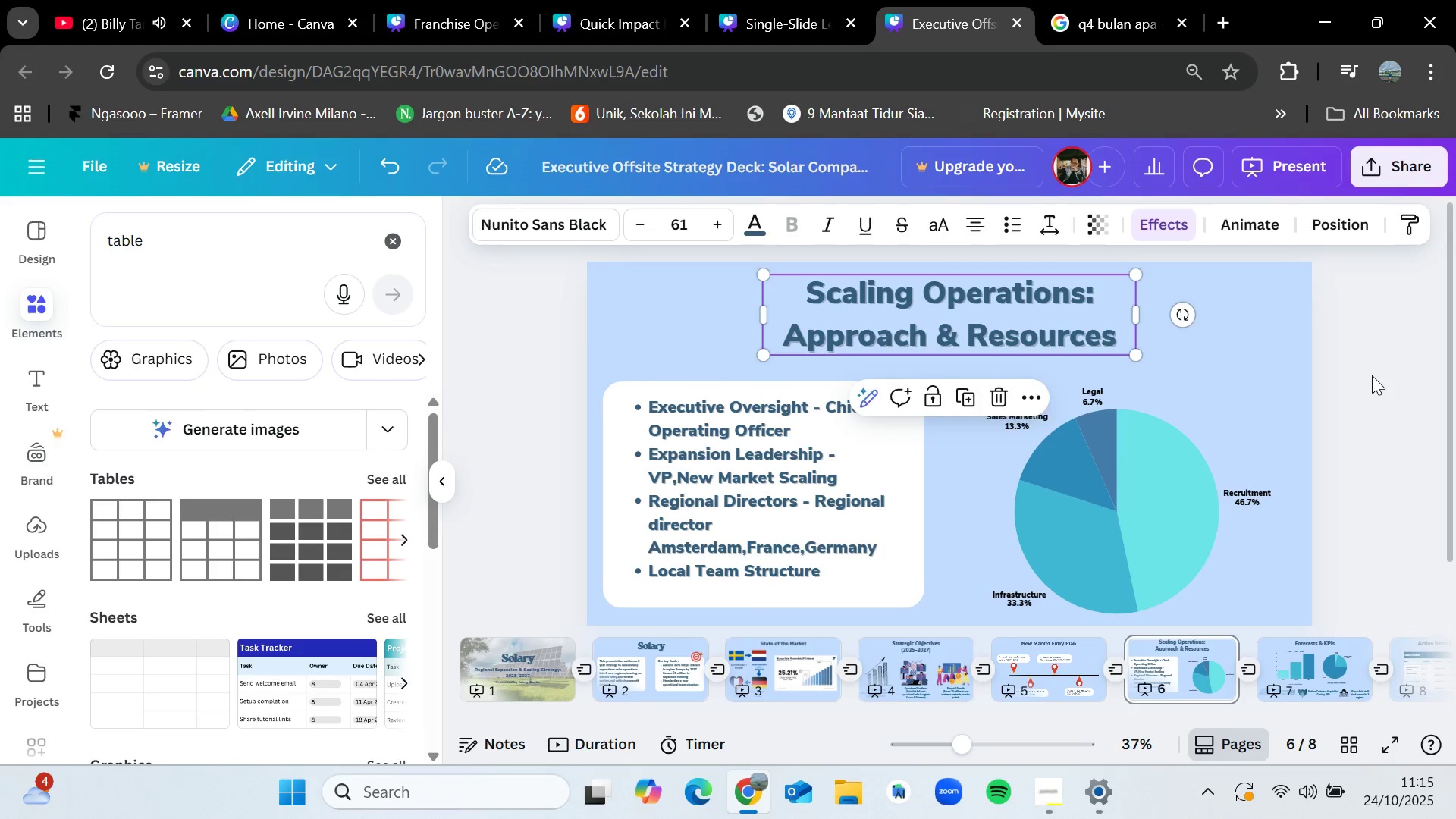 
left_click([1372, 375])
 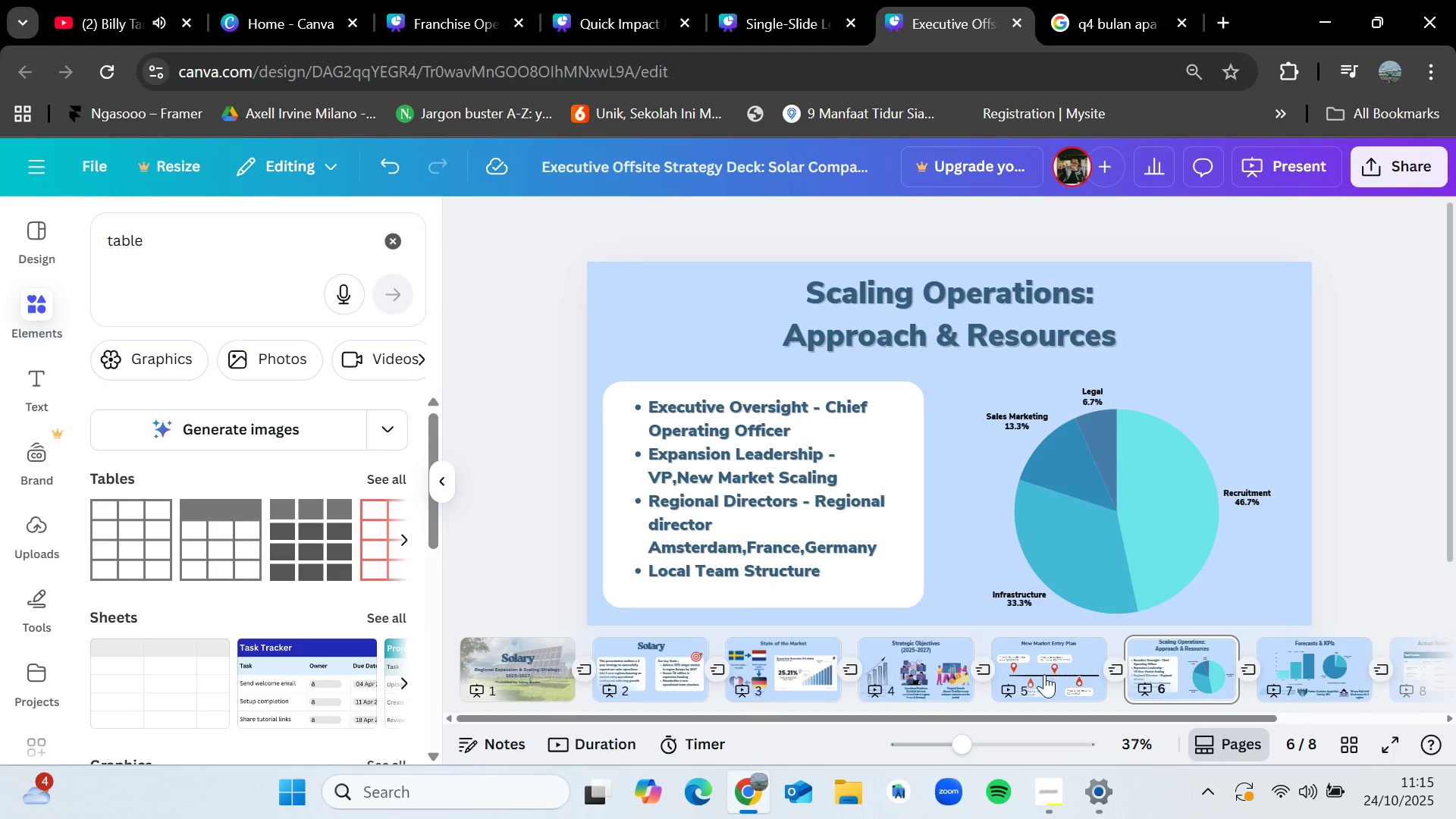 
mouse_move([1025, 676])
 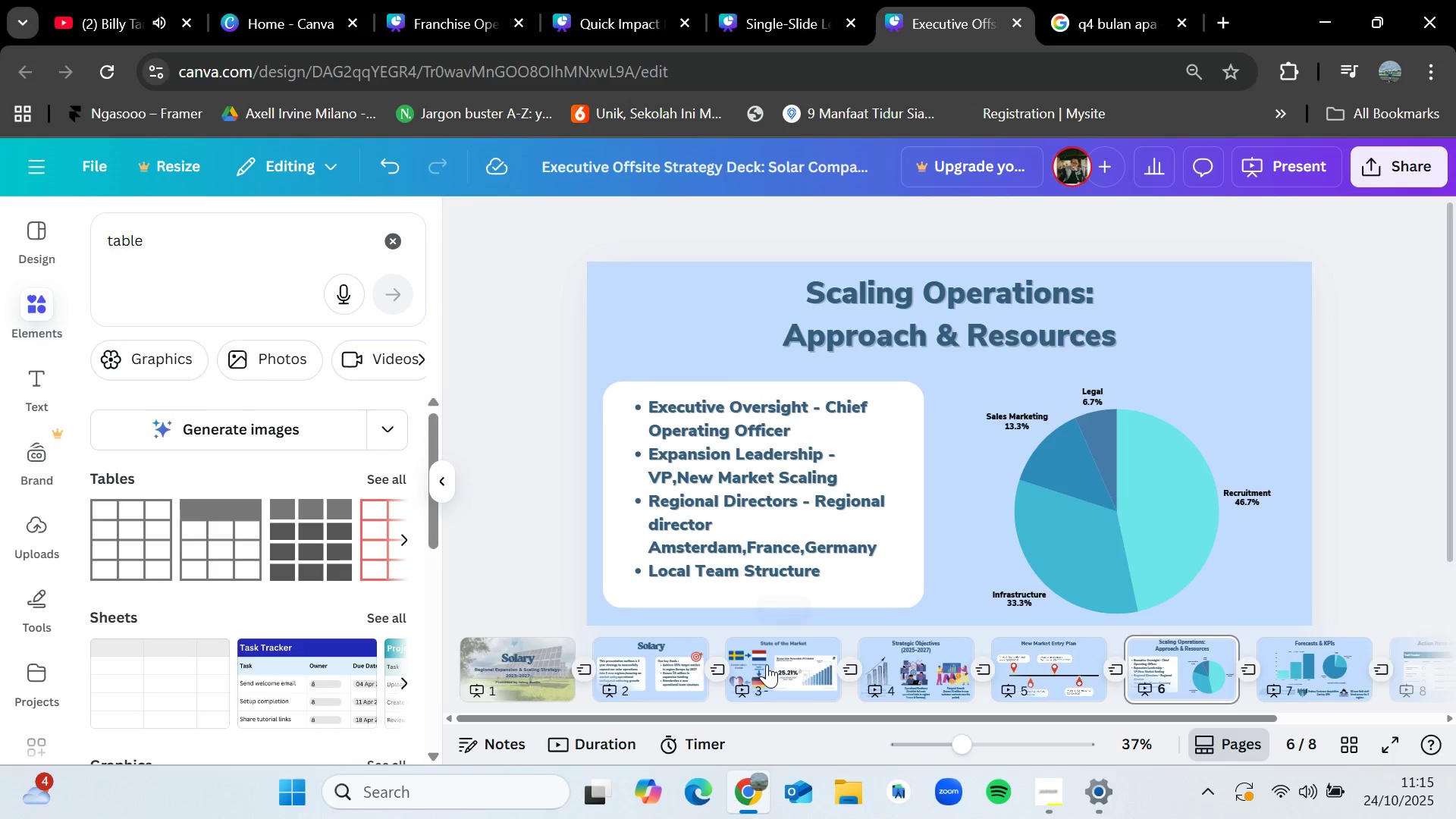 
left_click([767, 664])
 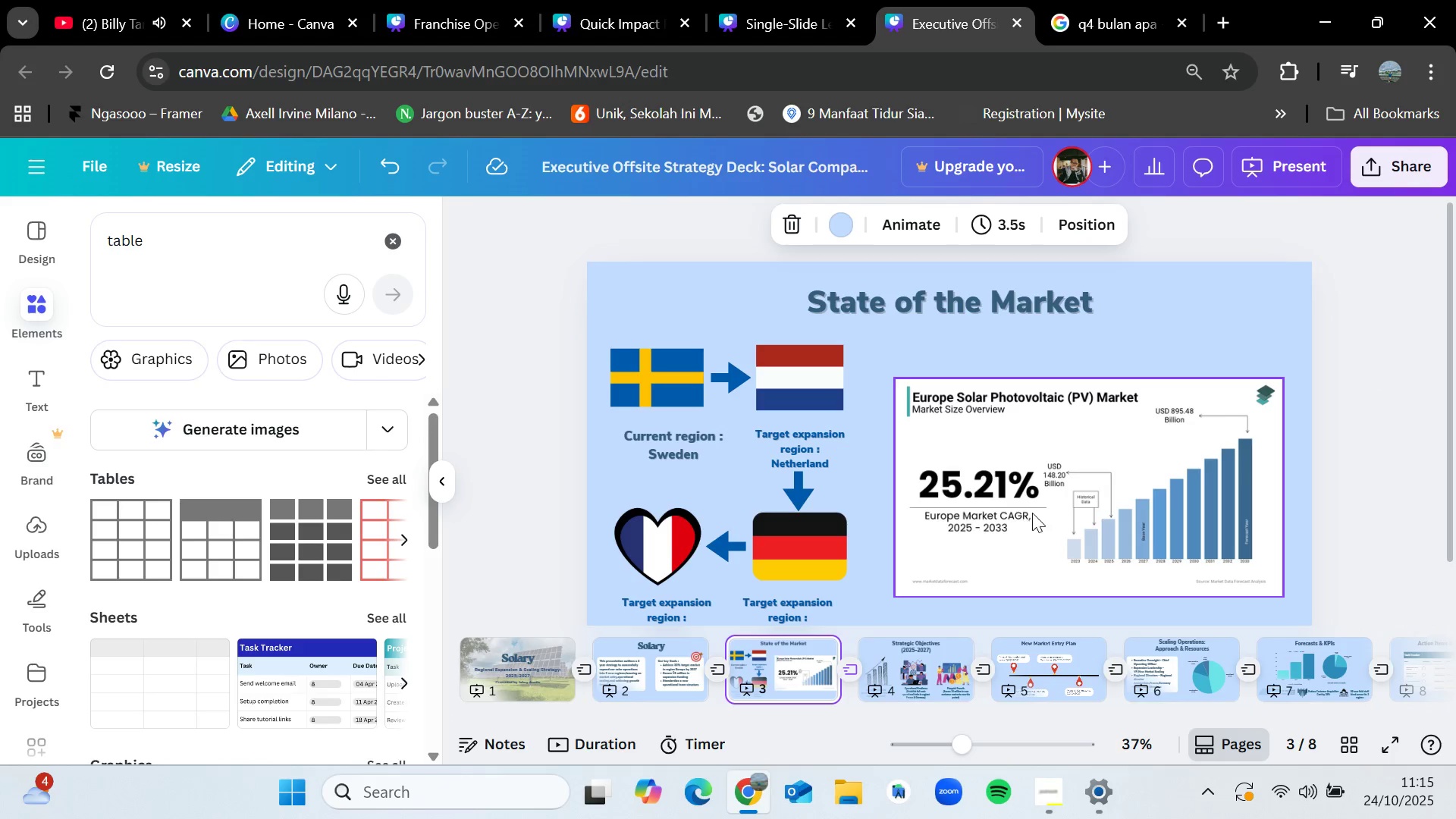 
left_click_drag(start_coordinate=[1038, 502], to_coordinate=[1038, 495])
 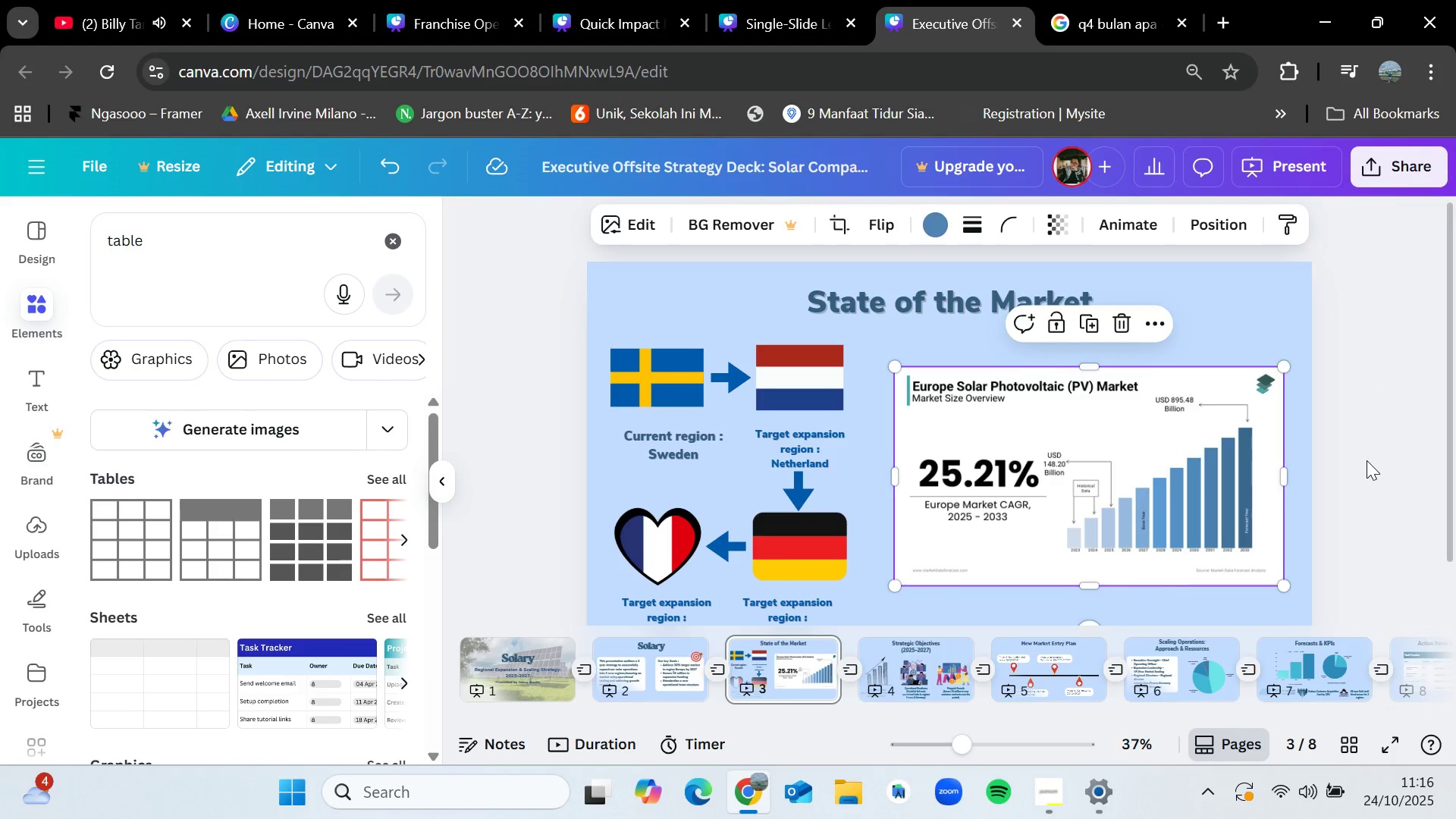 
left_click([1367, 460])